 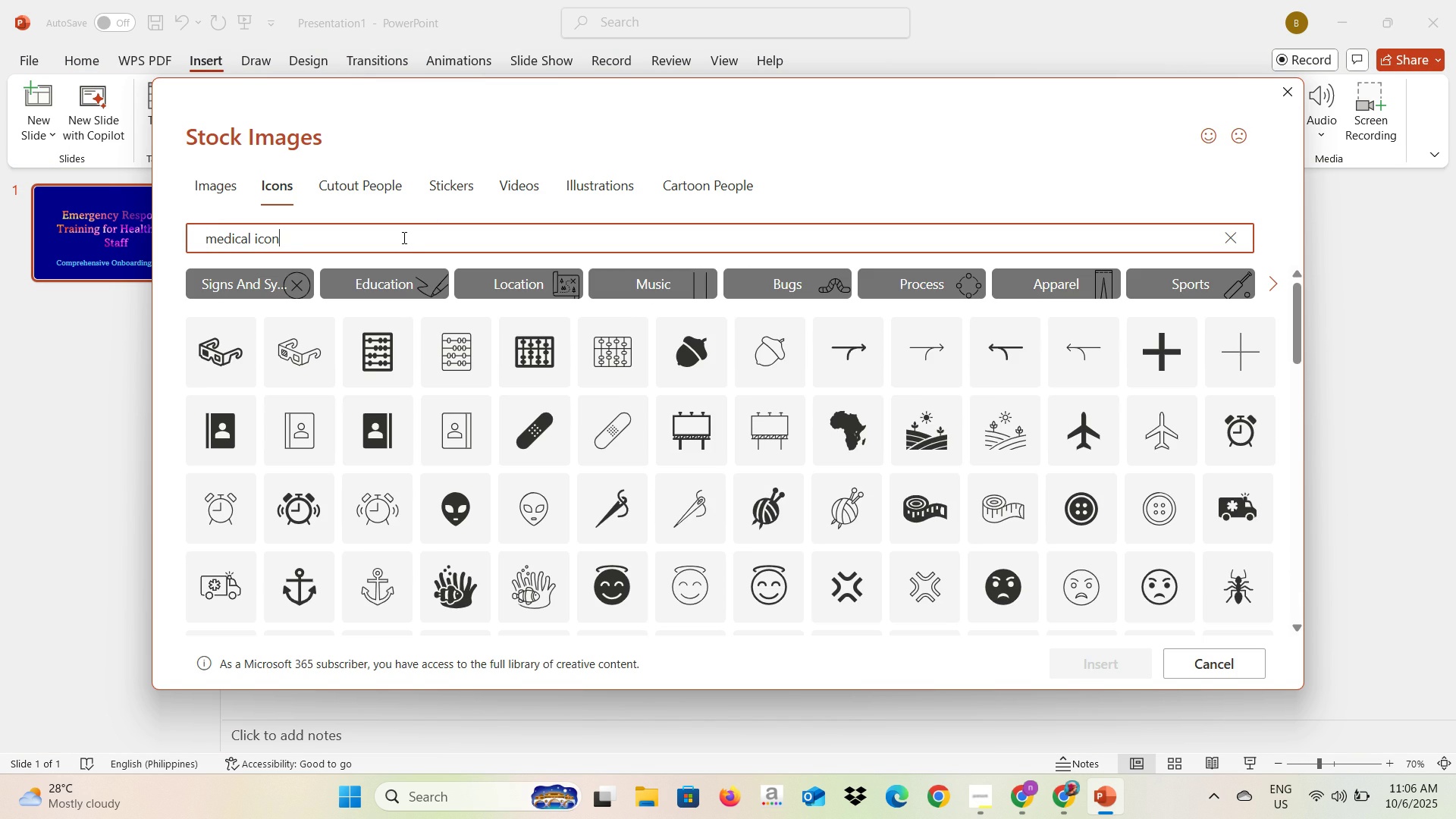 
key(Backspace)
 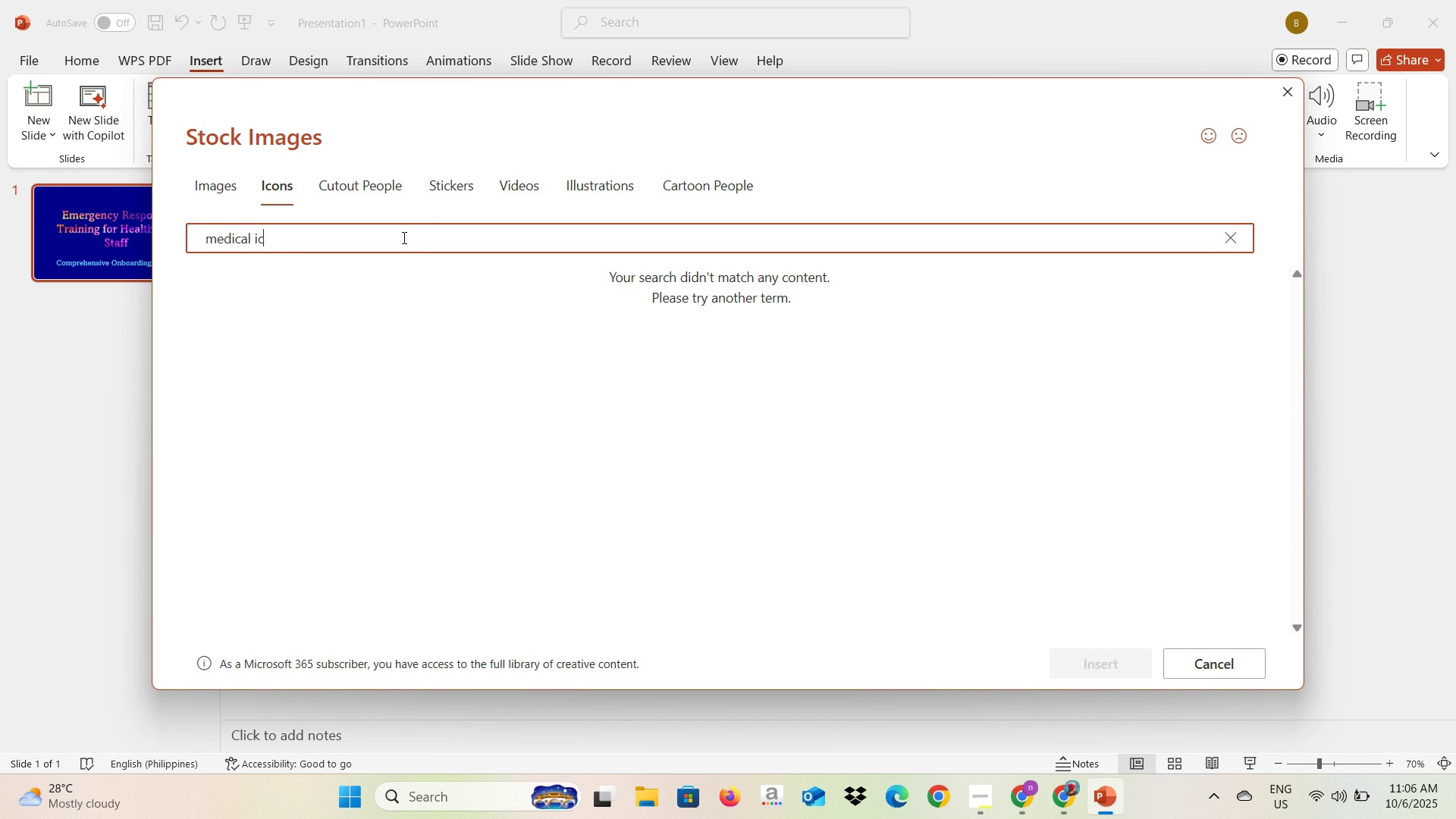 
key(Backspace)
 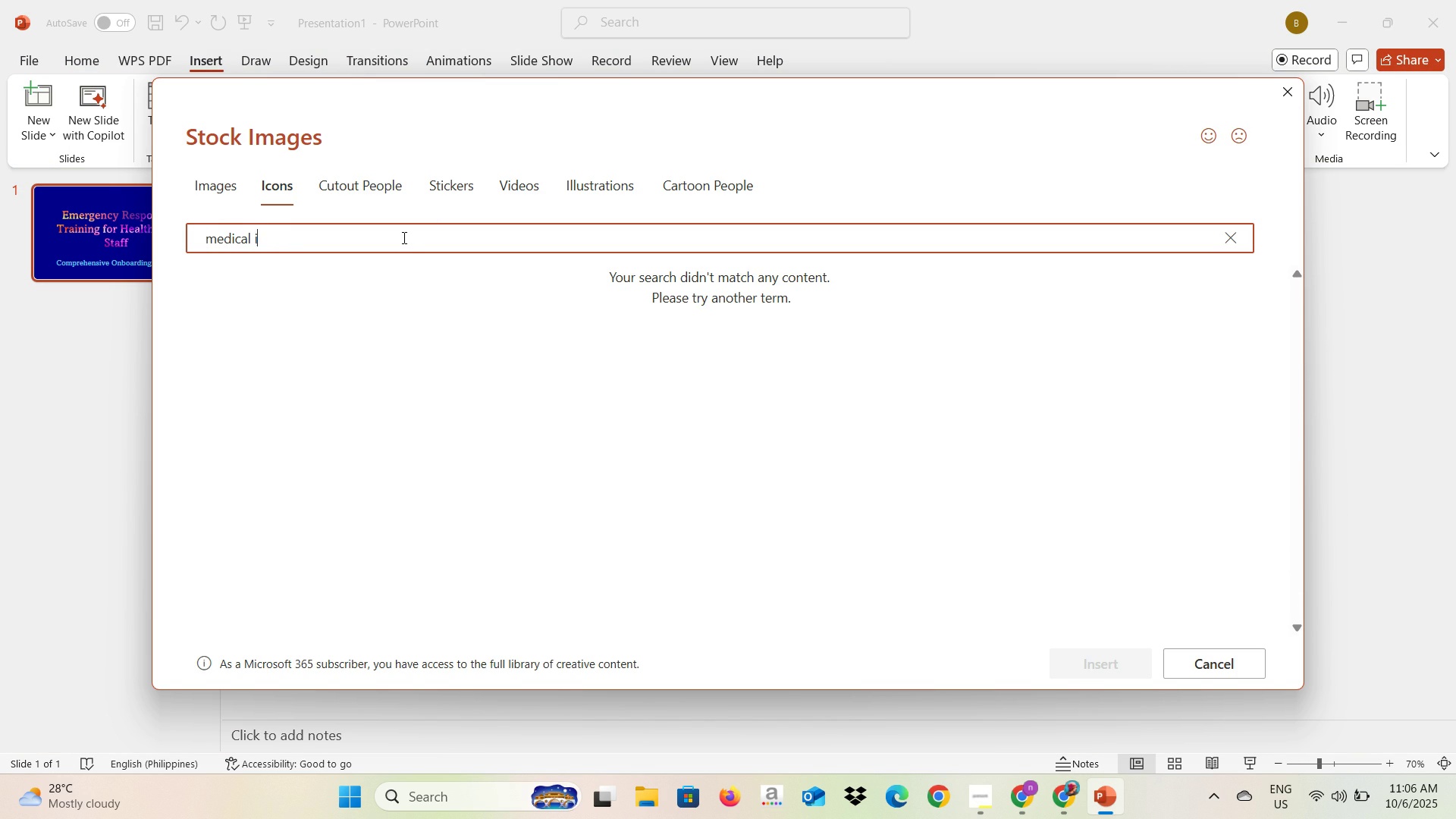 
key(Backspace)
 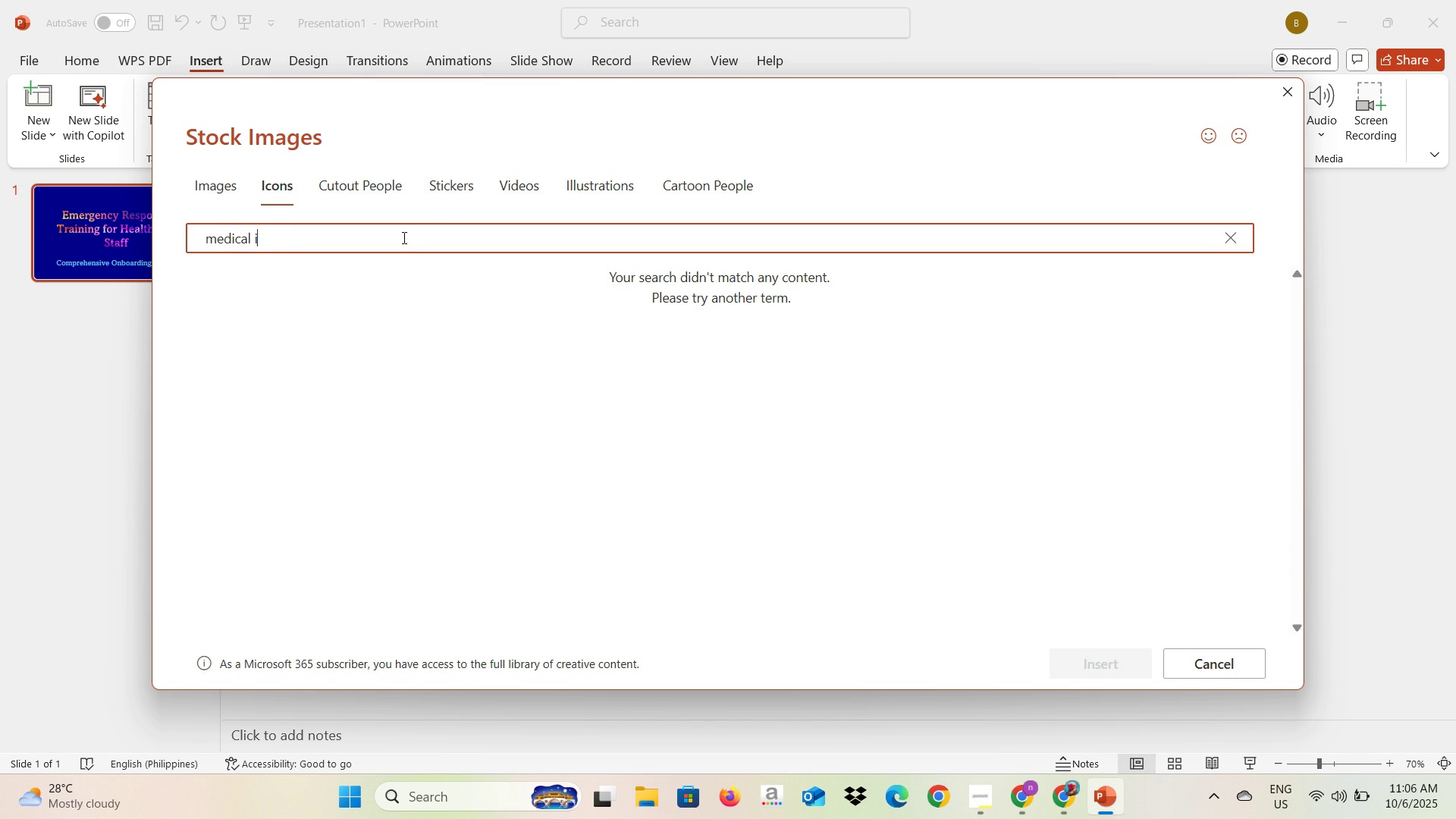 
key(Backspace)
 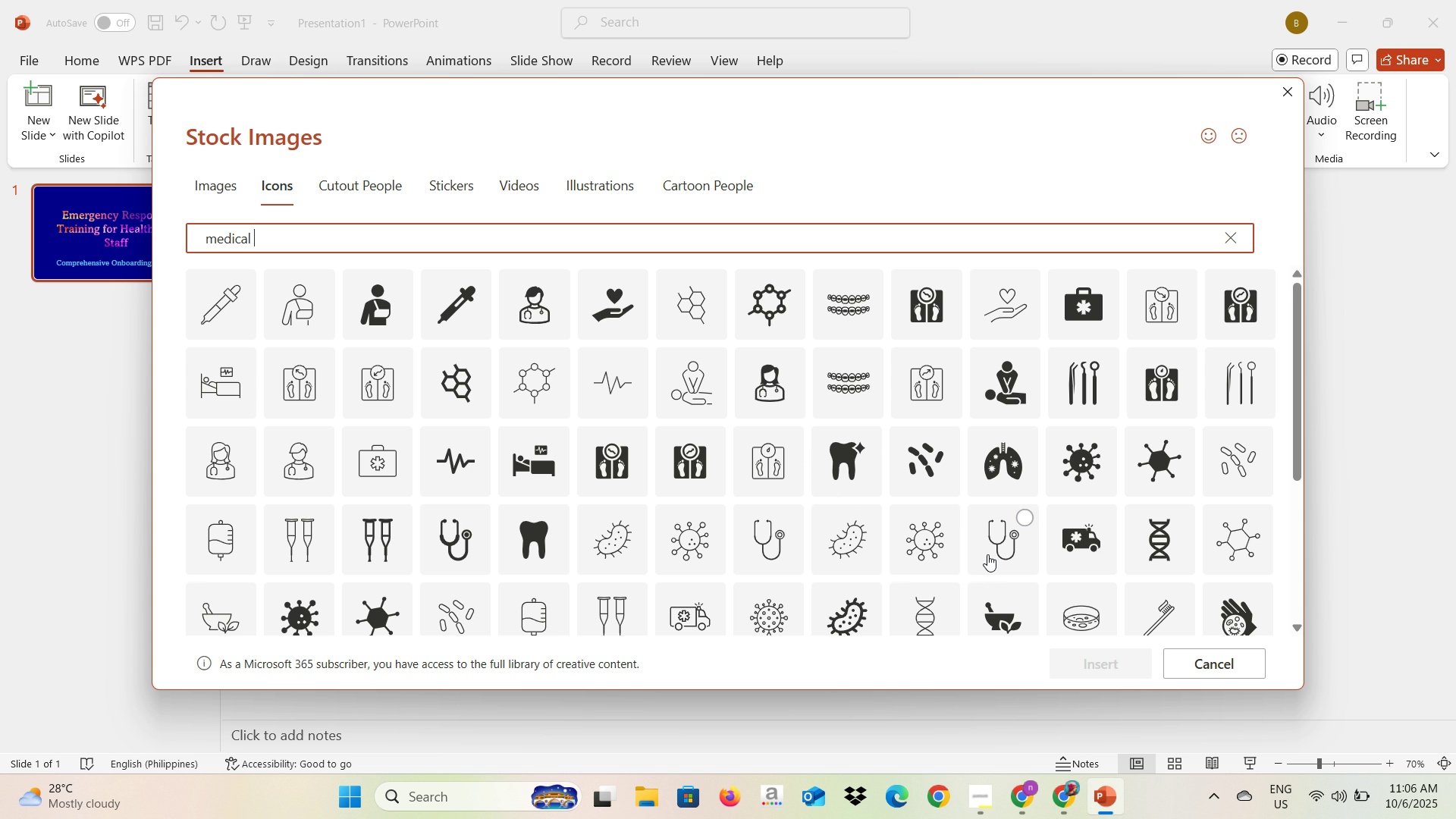 
wait(13.34)
 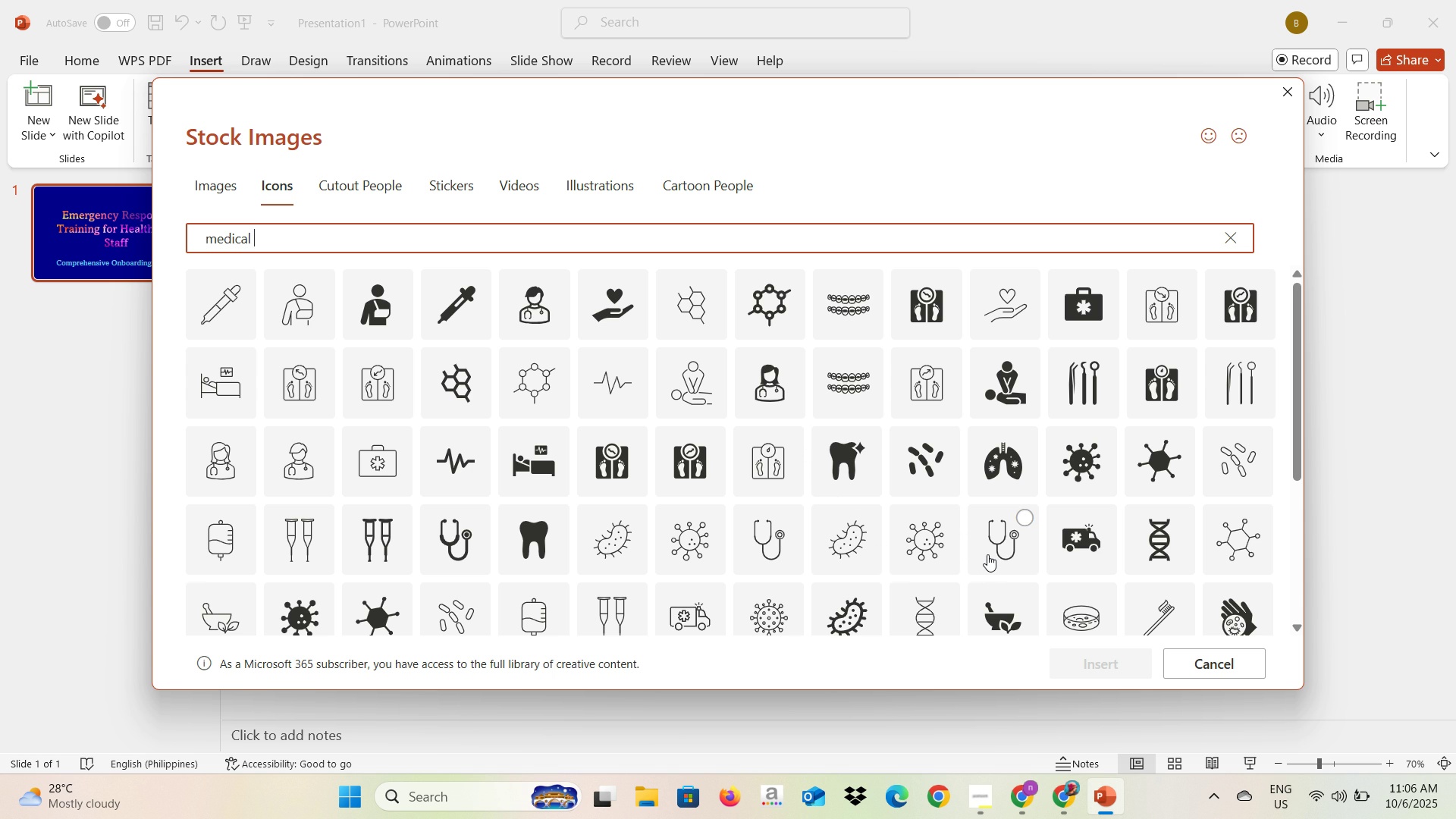 
left_click([1074, 287])
 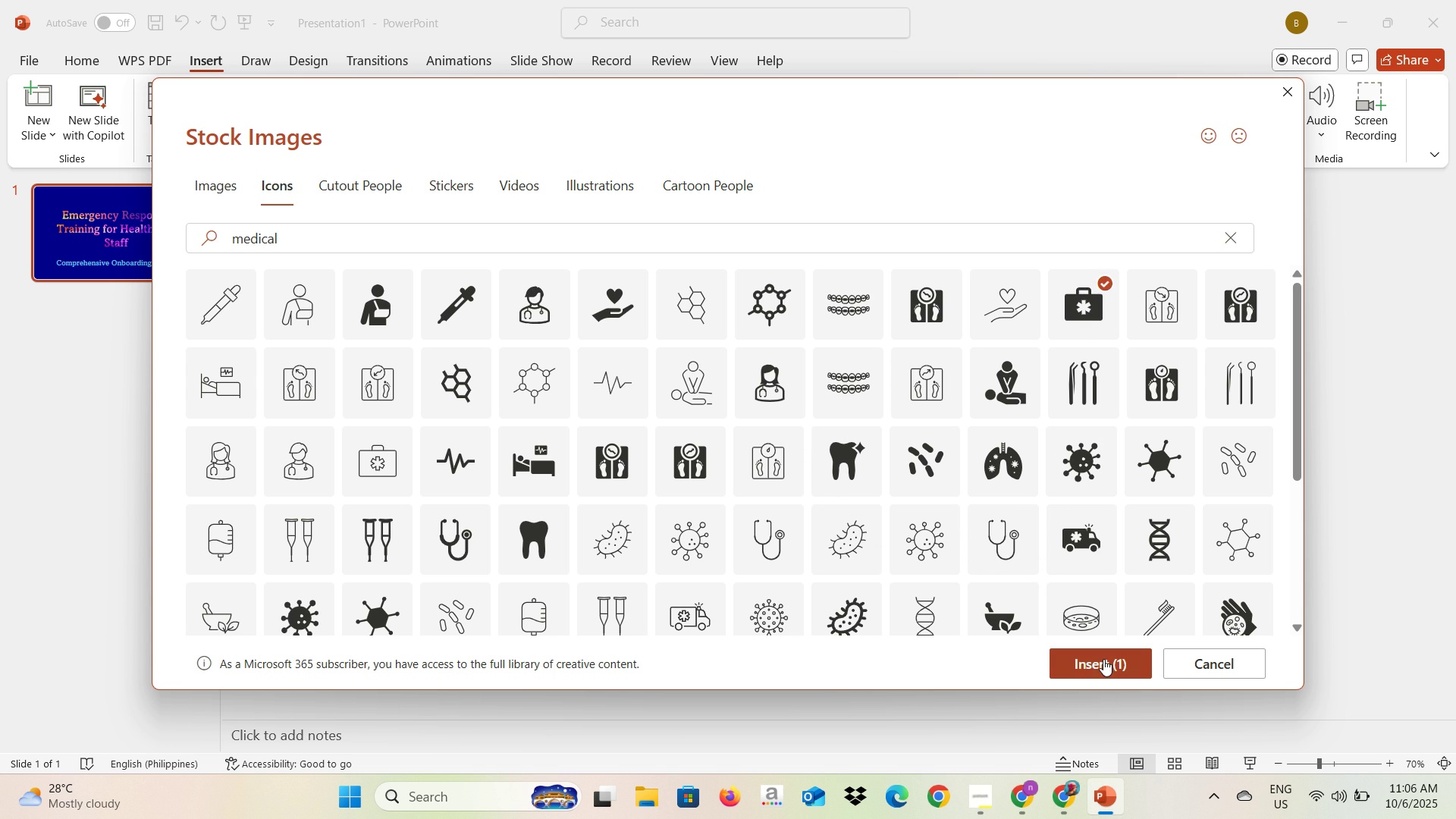 
scroll: coordinate [965, 506], scroll_direction: down, amount: 2.0
 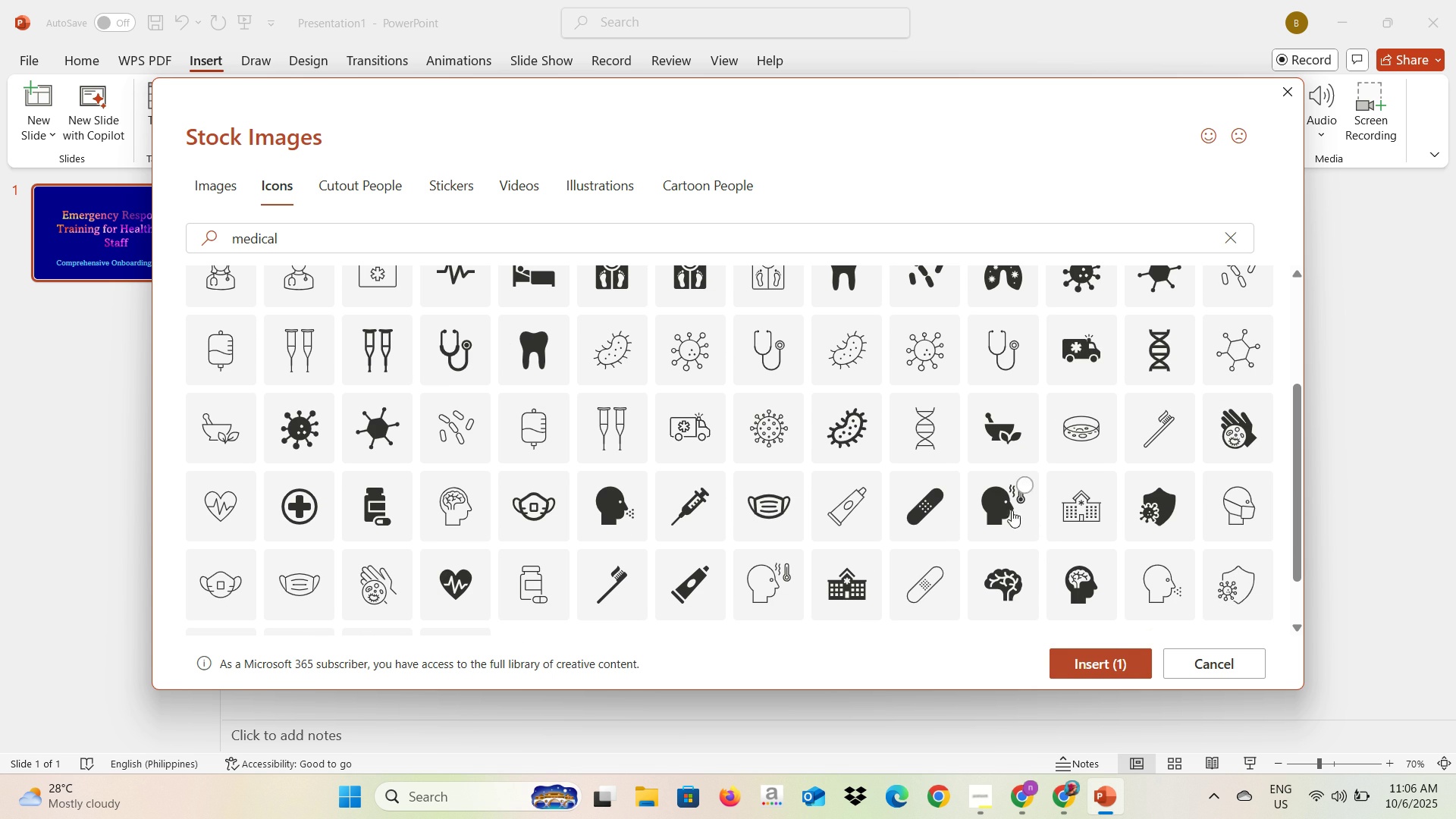 
wait(9.01)
 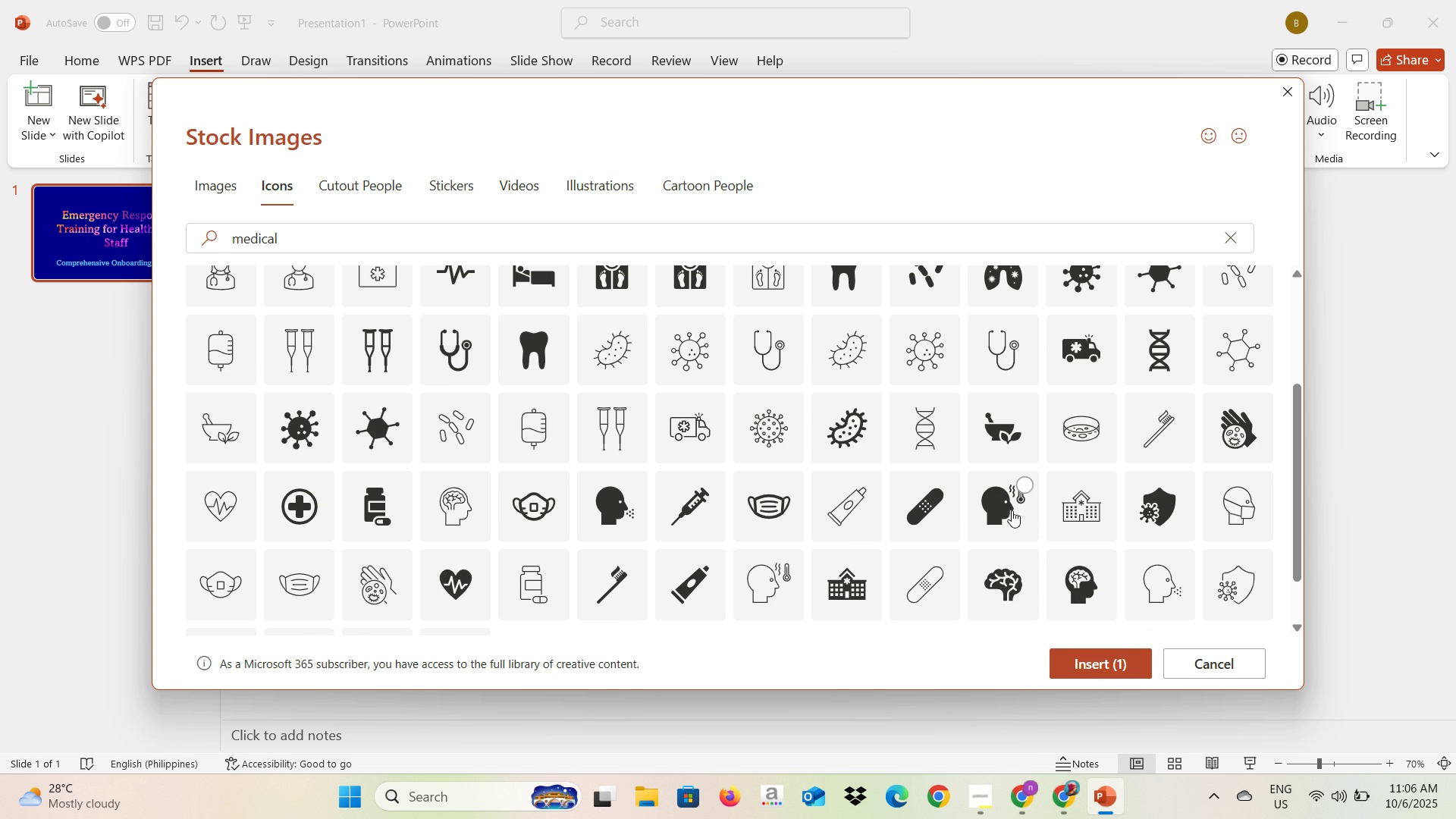 
left_click([462, 576])
 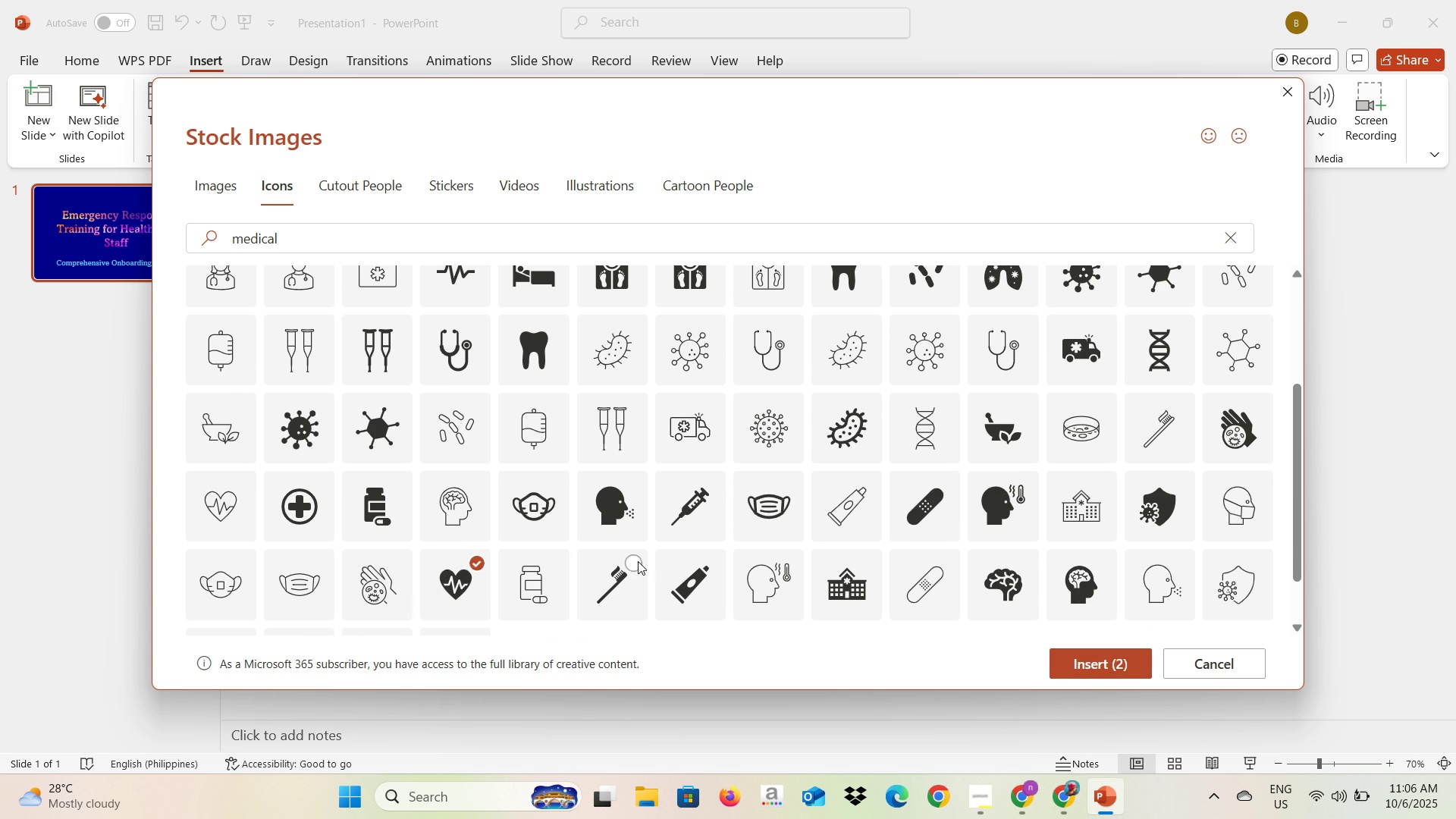 
scroll: coordinate [642, 561], scroll_direction: up, amount: 6.0
 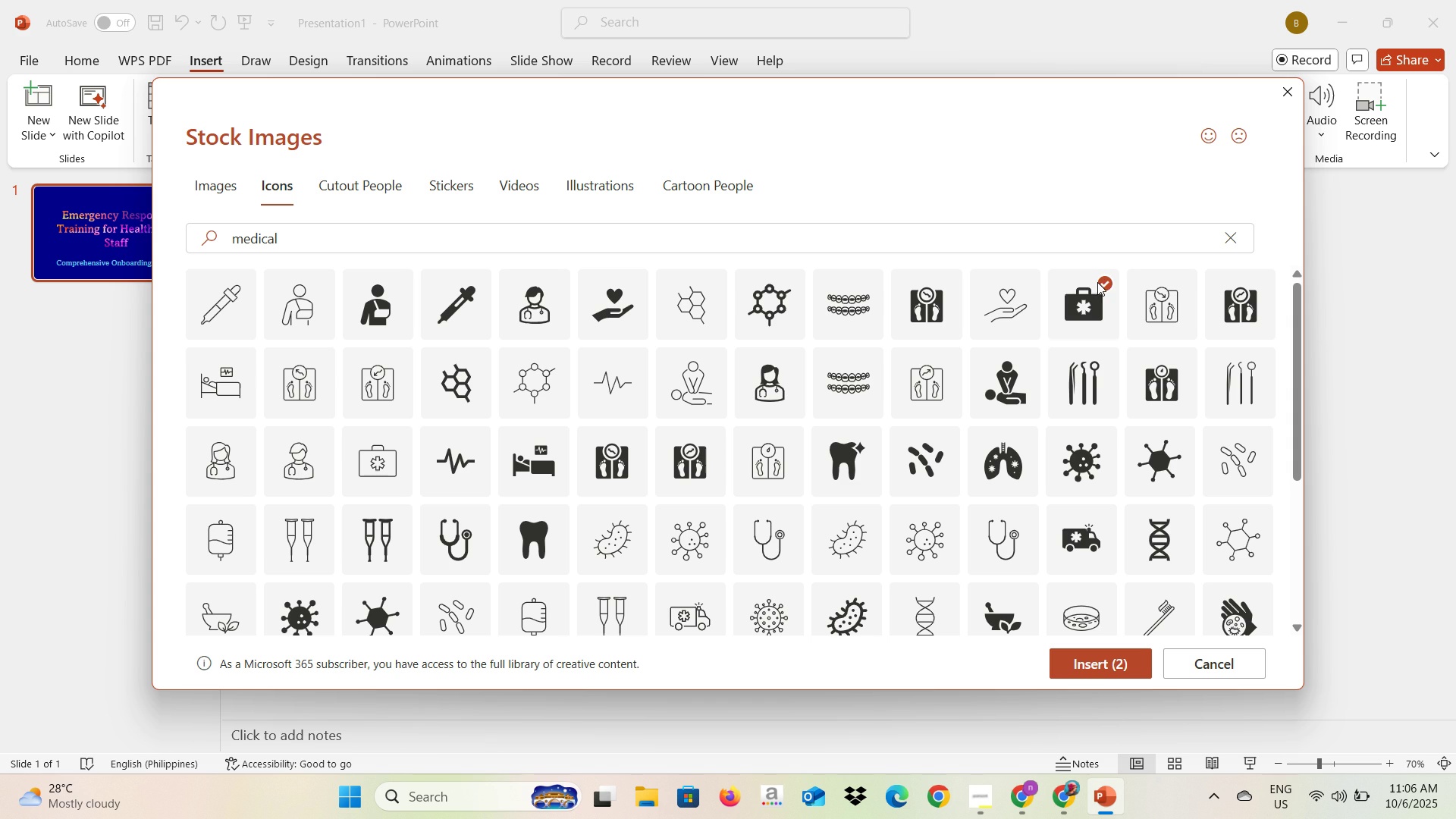 
left_click([1097, 282])
 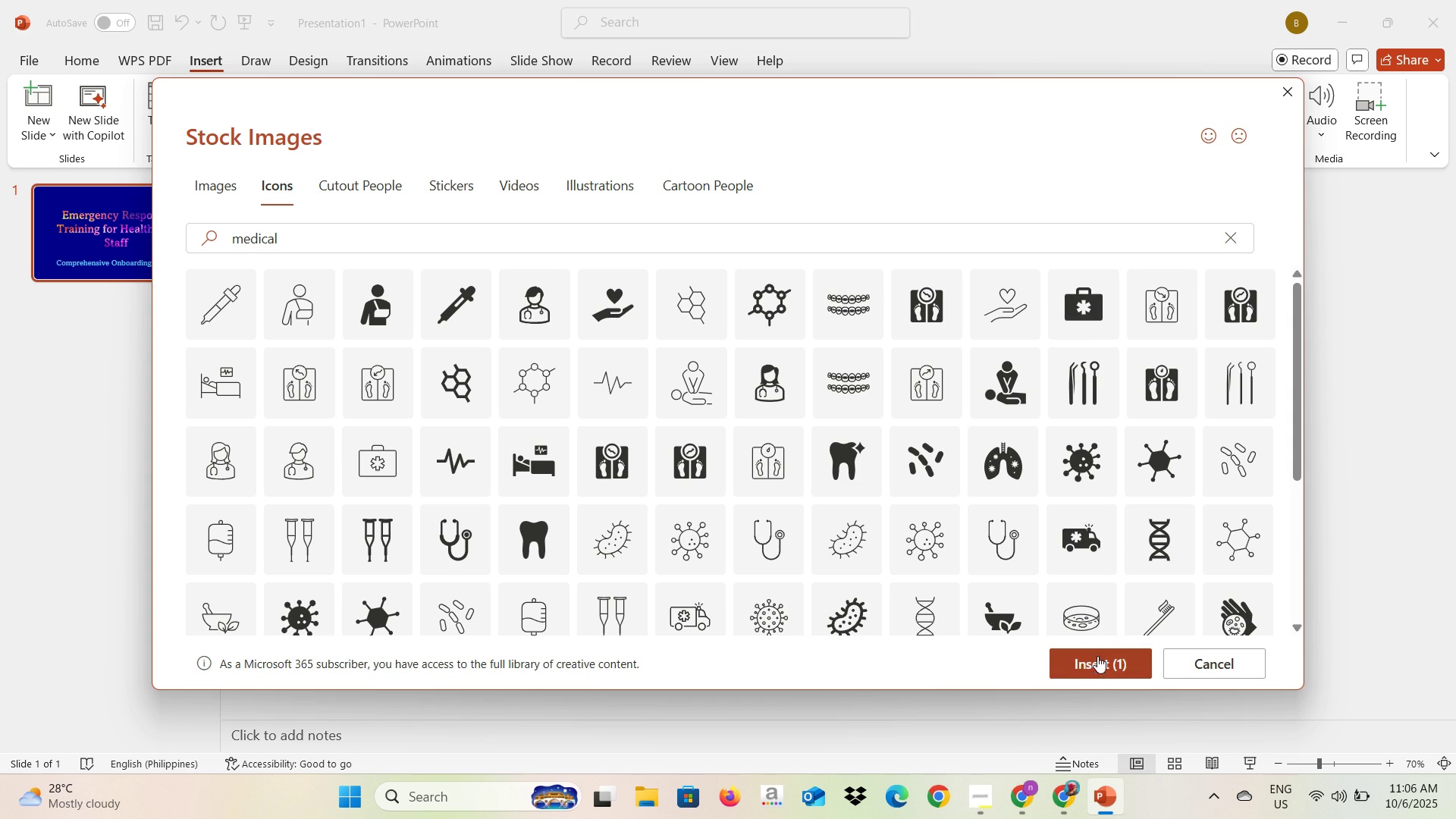 
left_click([1097, 664])